 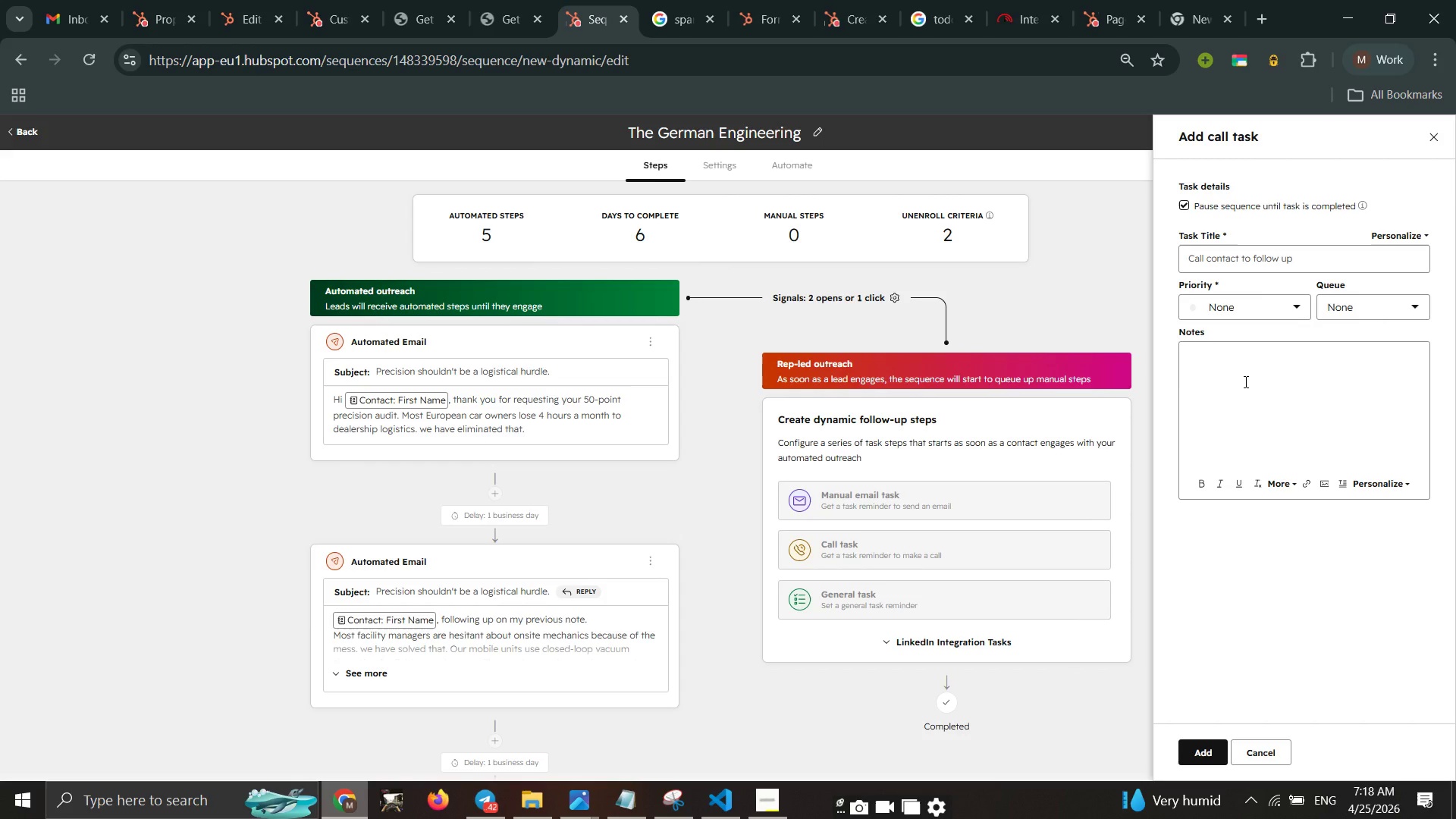 
left_click([1244, 381])
 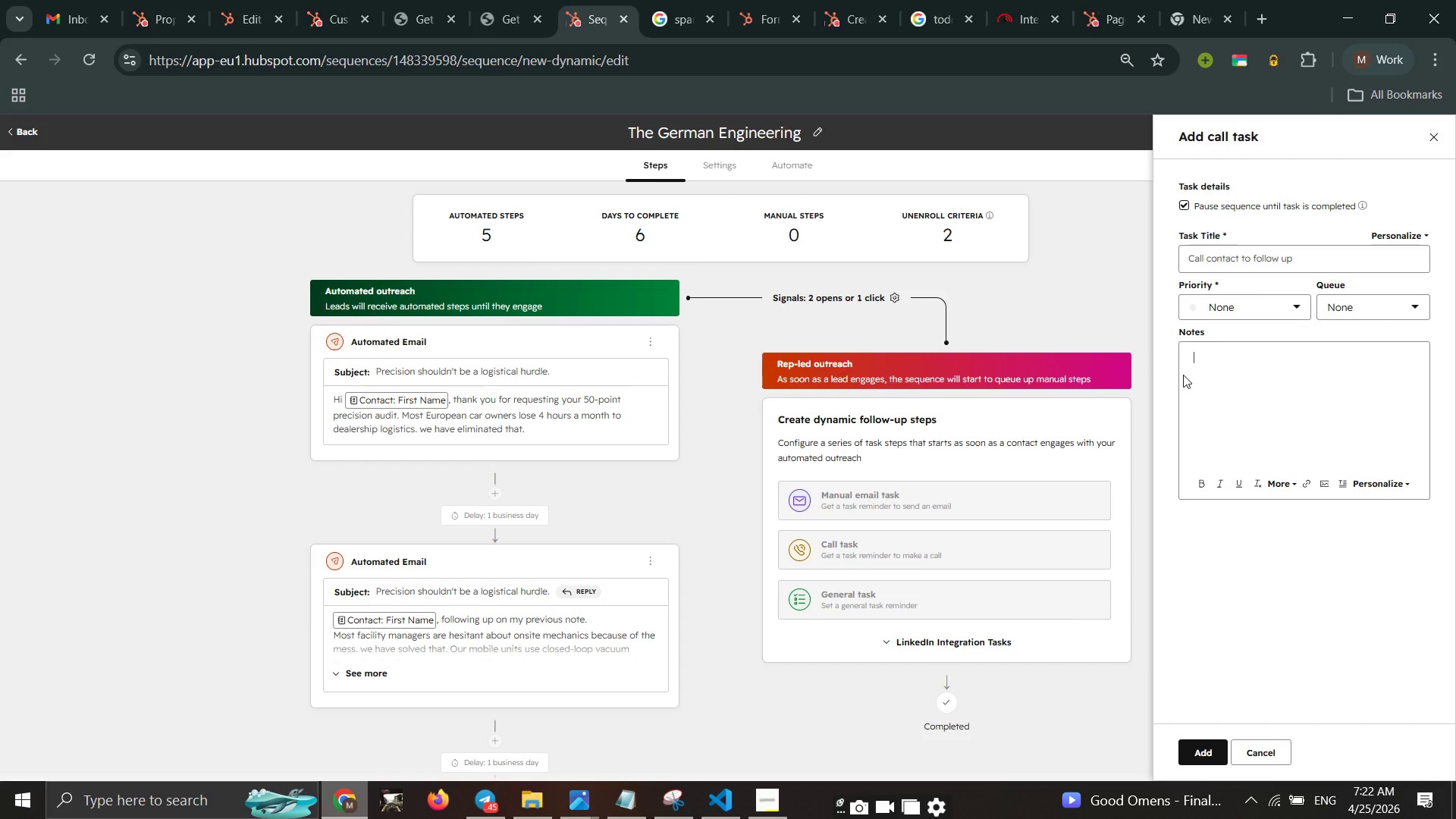 
wait(211.48)
 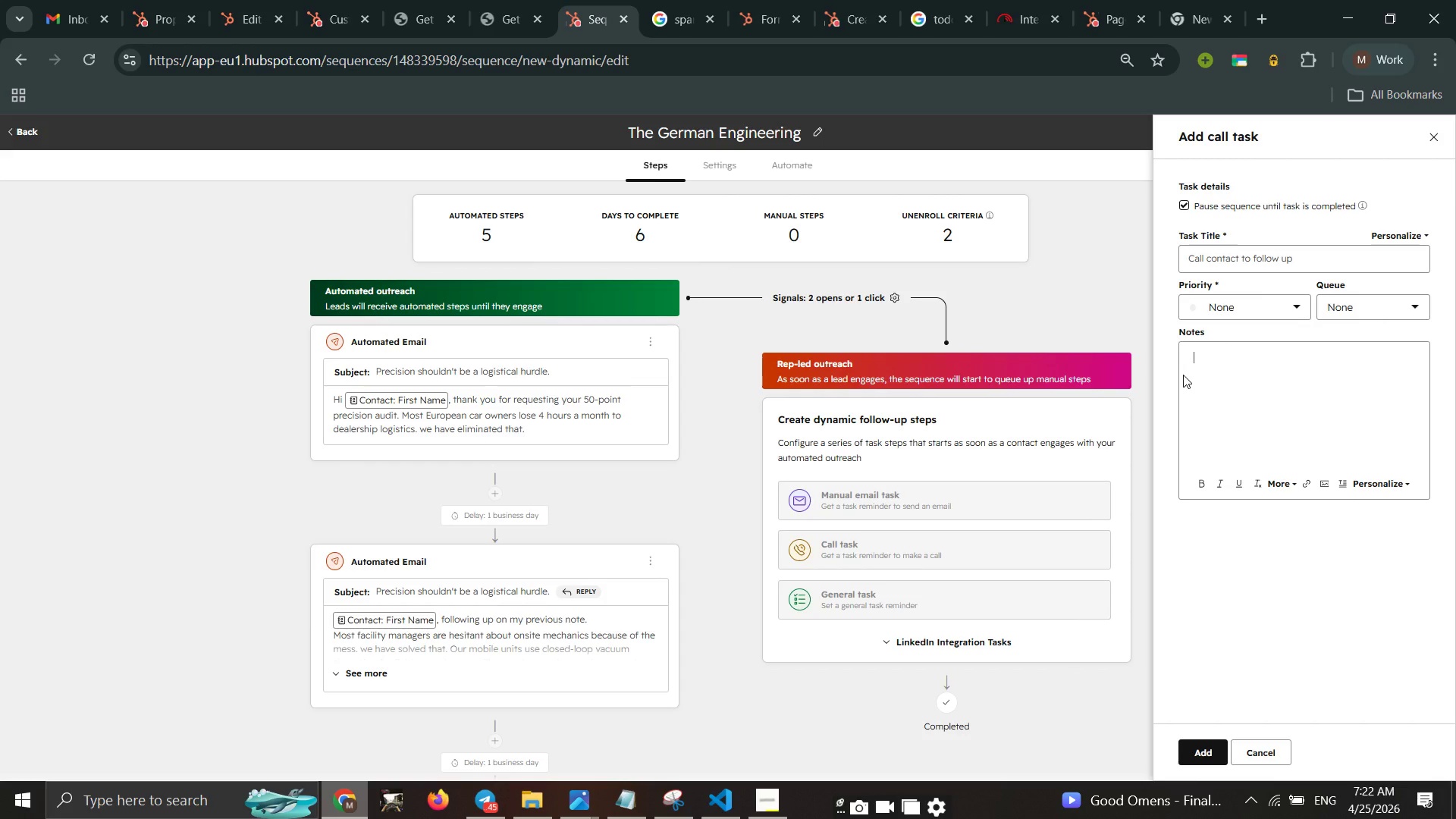 
left_click([1226, 407])
 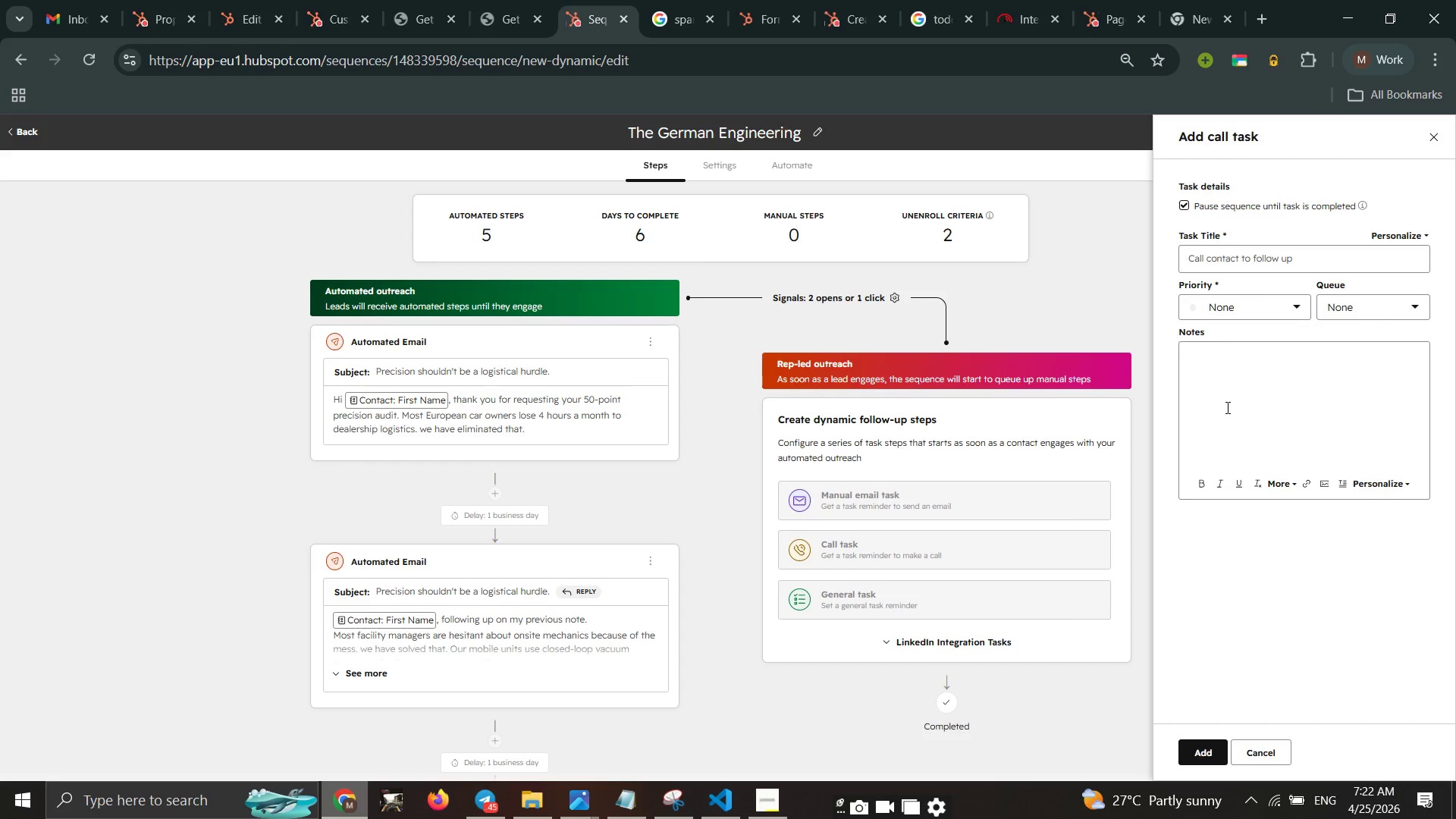 
wait(36.67)
 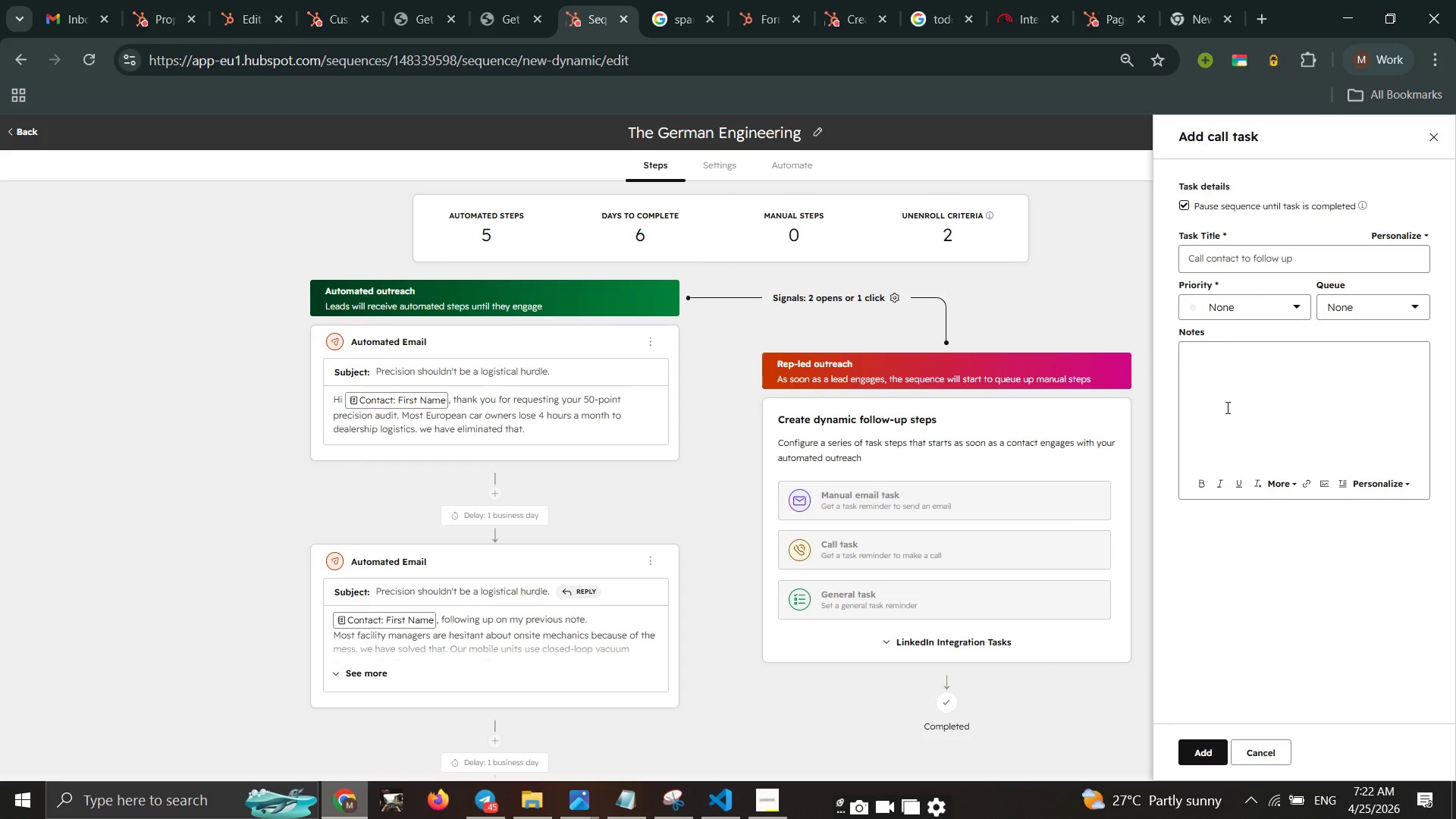 
left_click([1226, 407])
 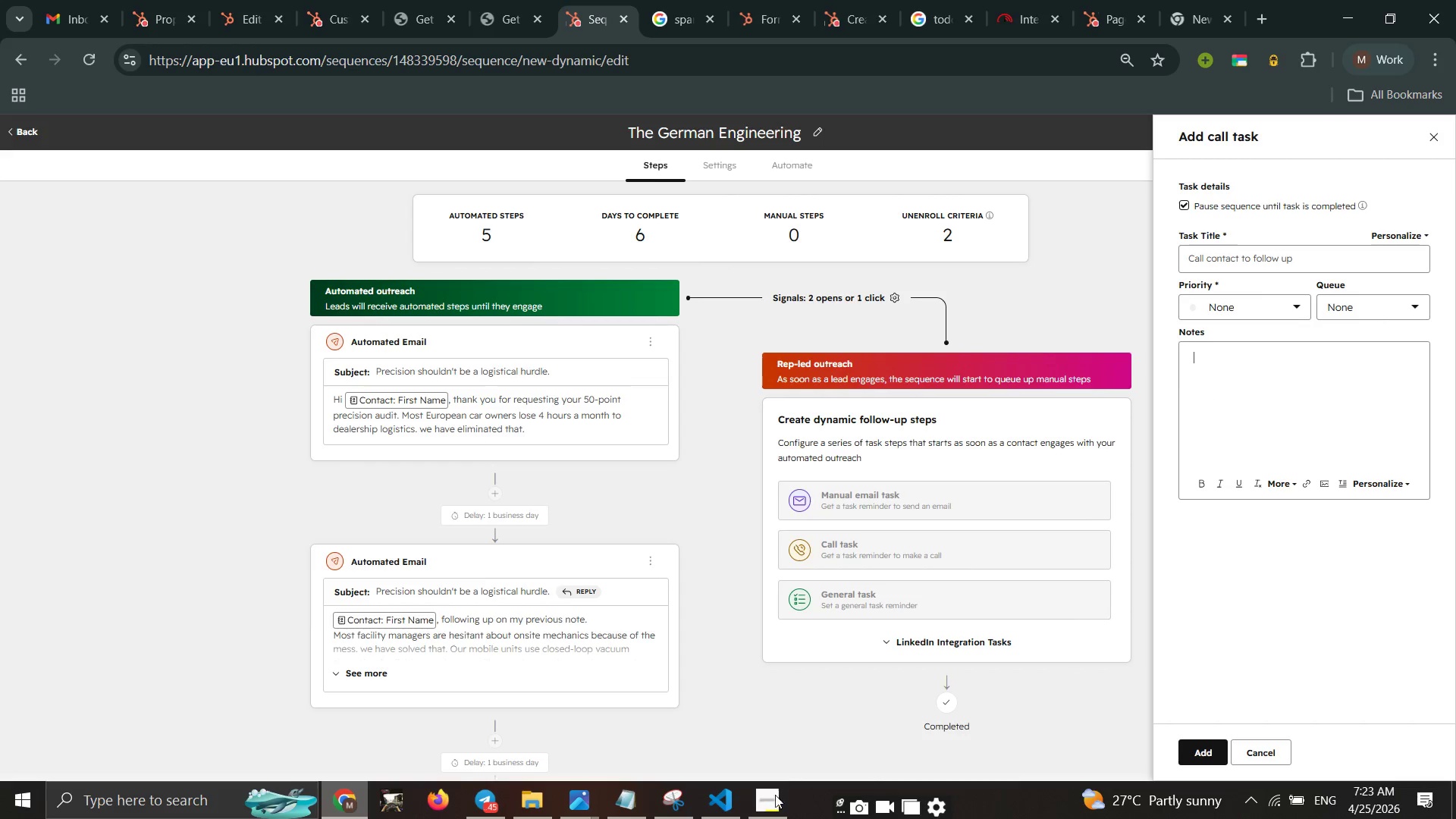 
left_click([758, 817])